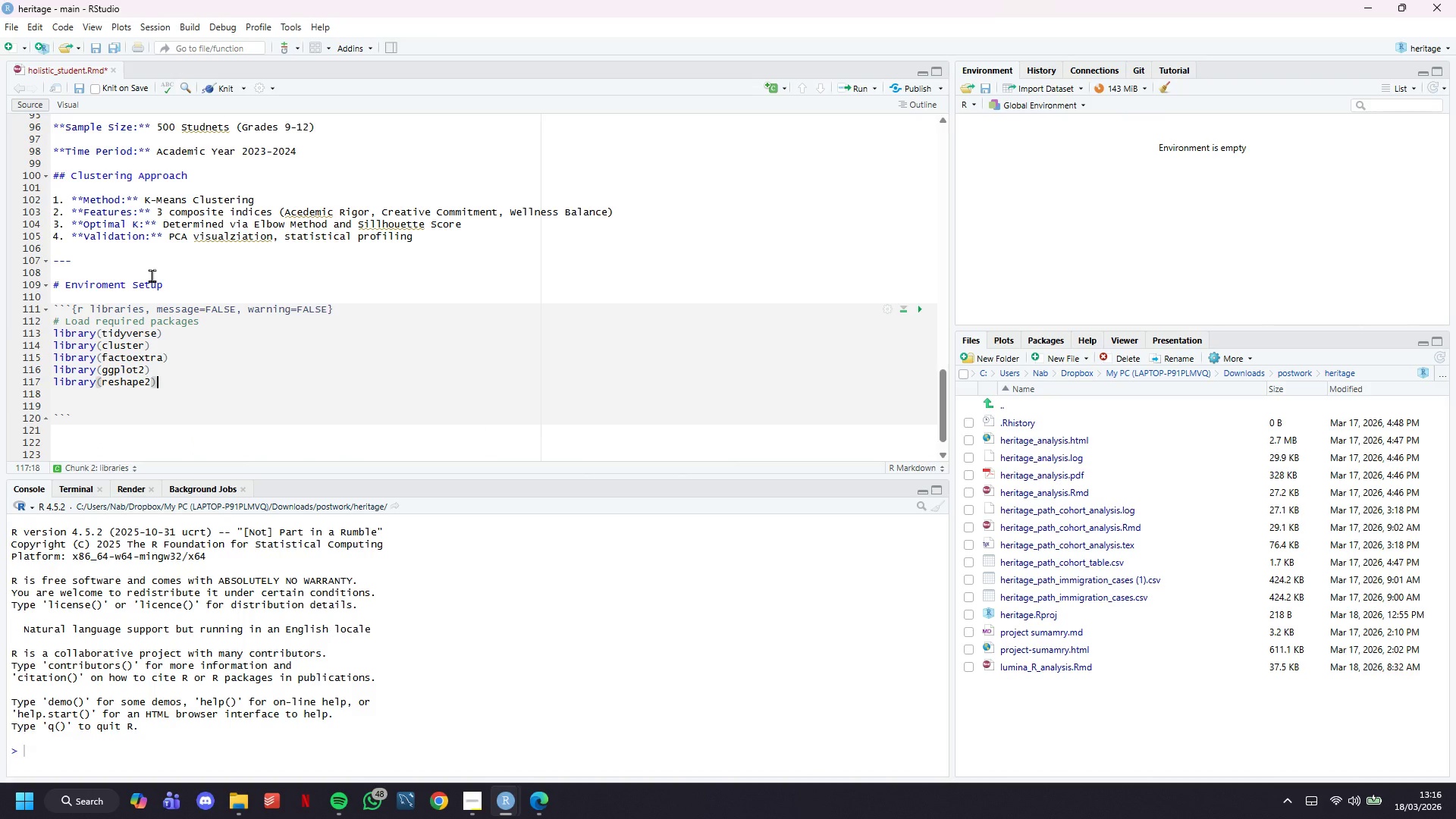 
key(Enter)
 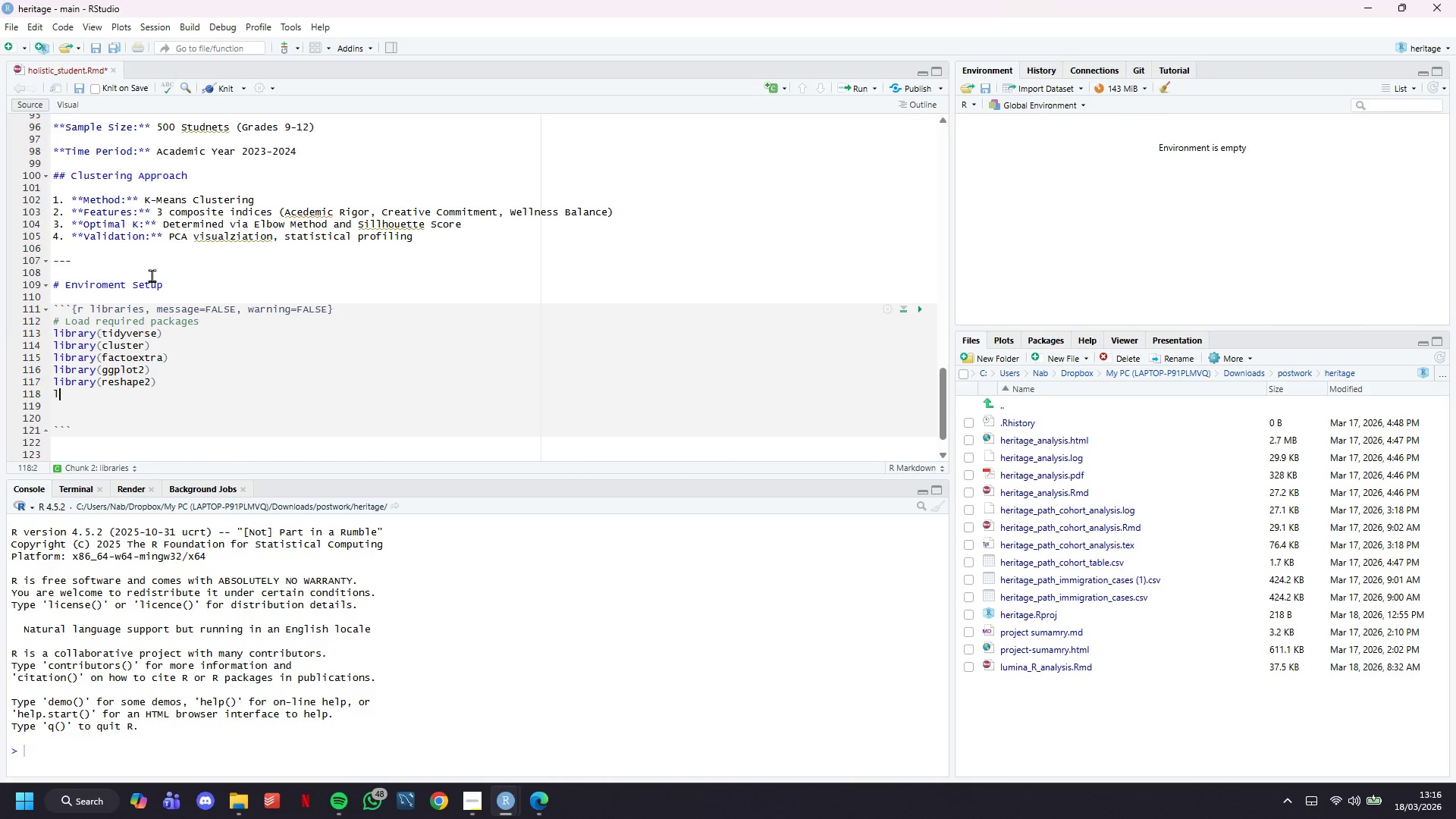 
type(library(gridExtra)
 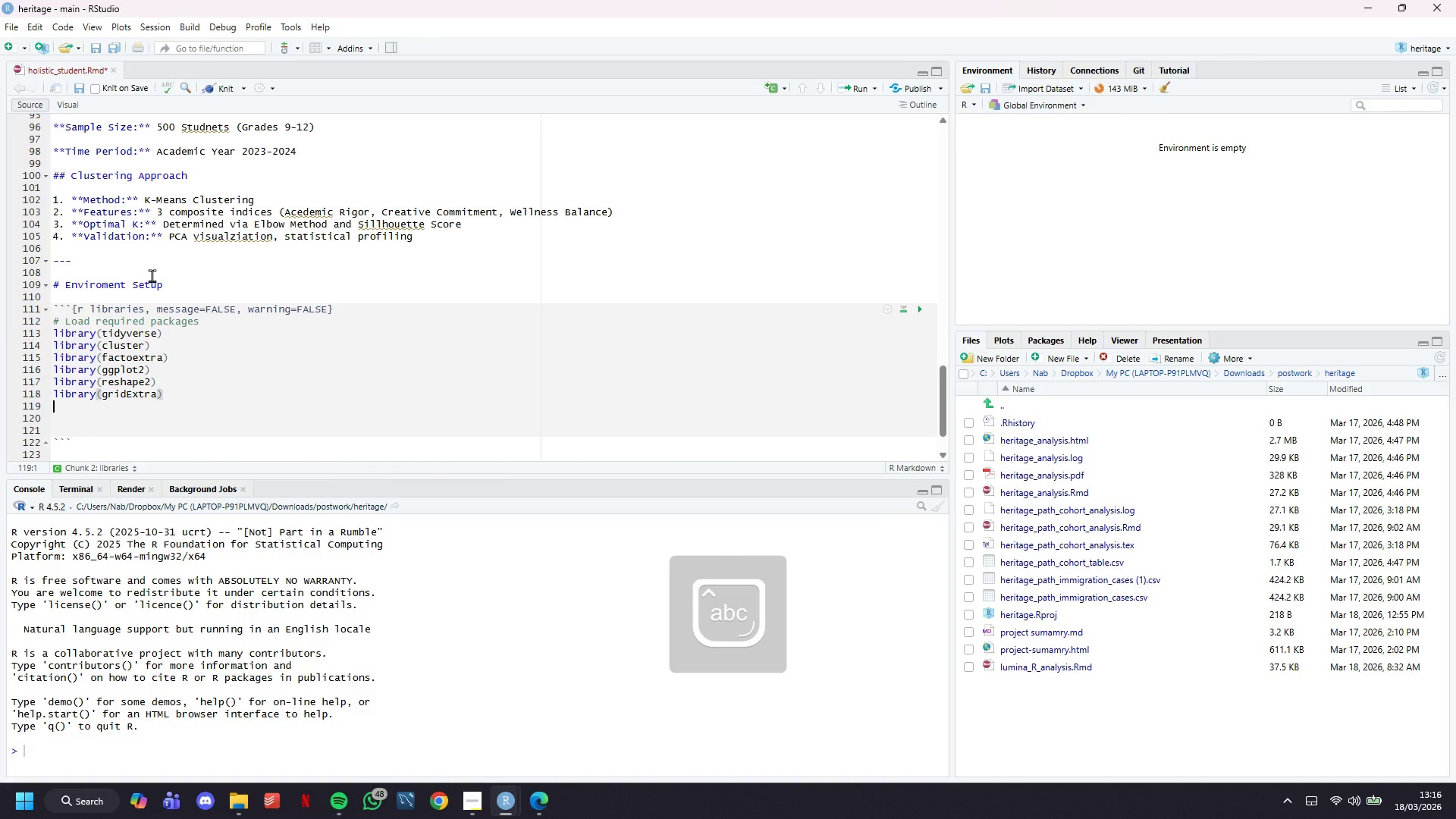 
 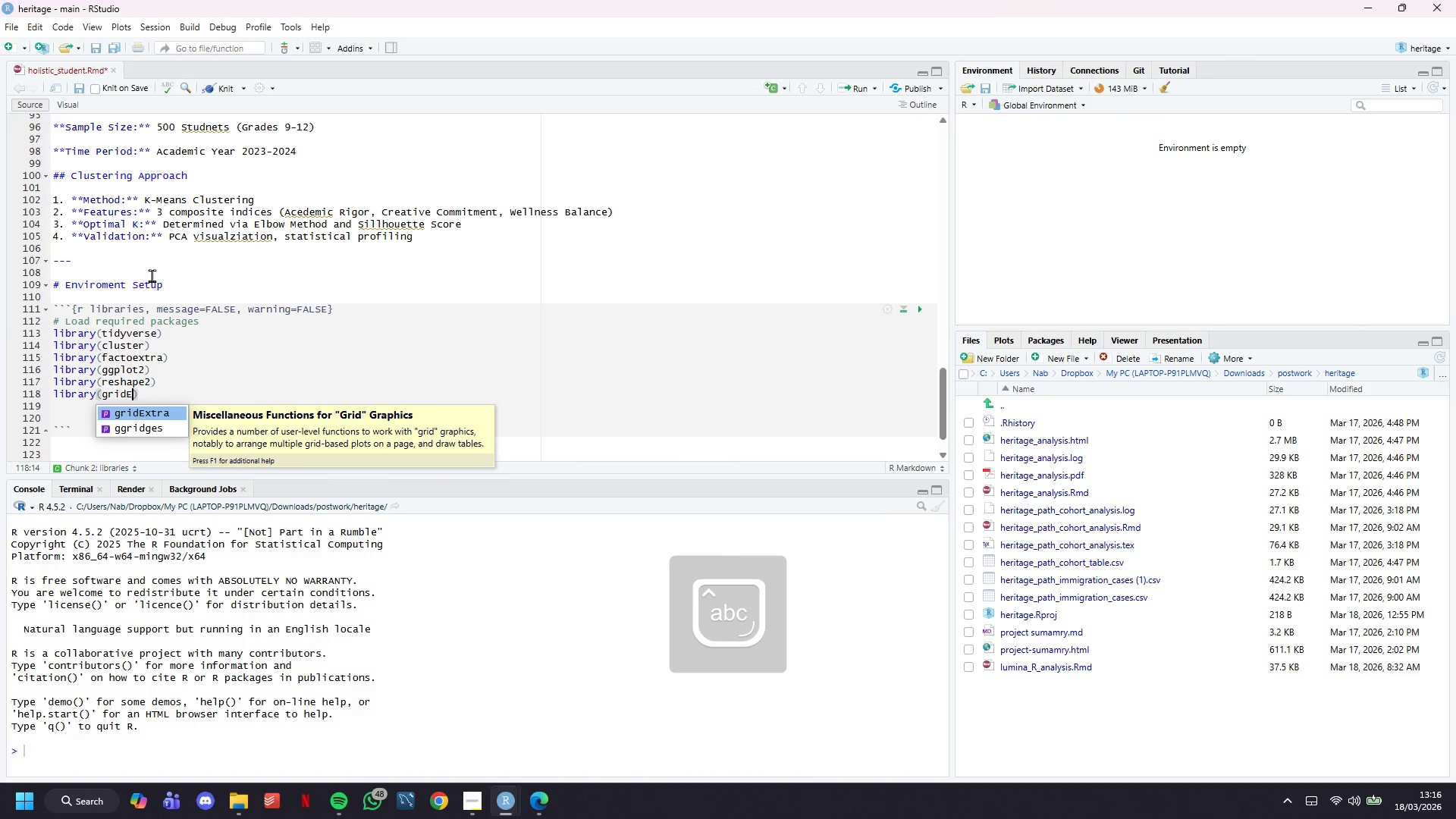 
key(ArrowRight)
 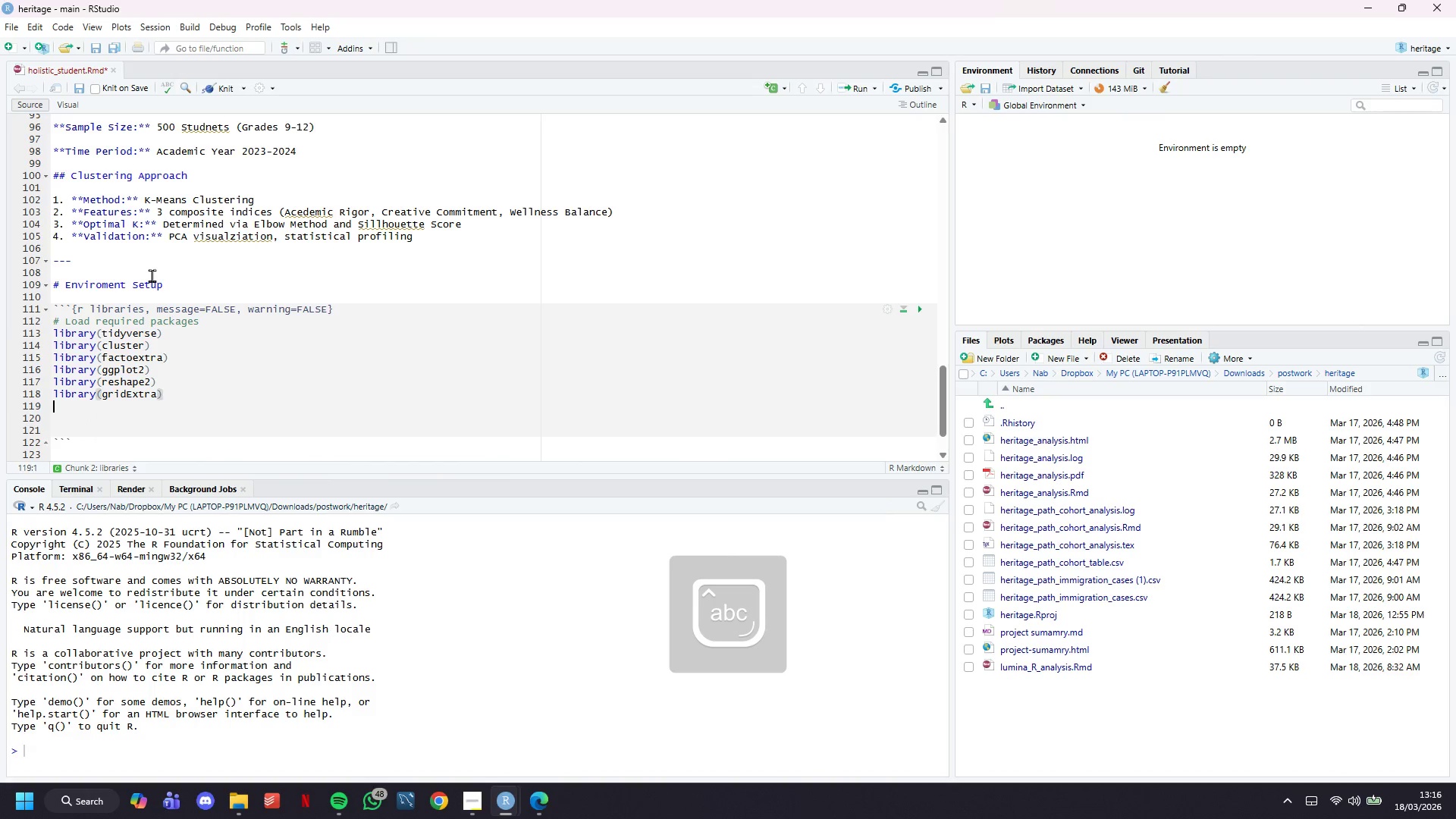 
key(Enter)
 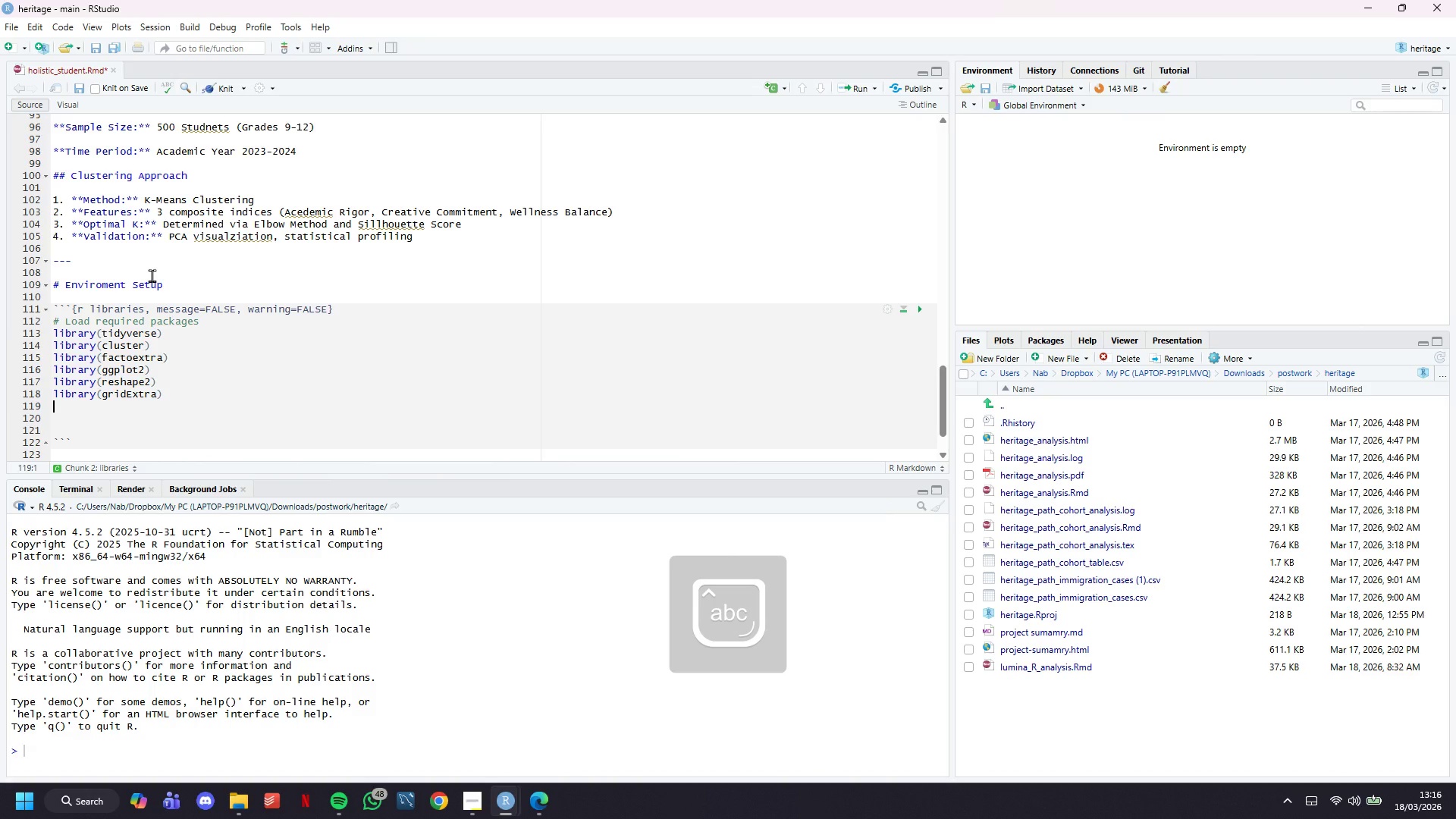 
type(library(knitr)
 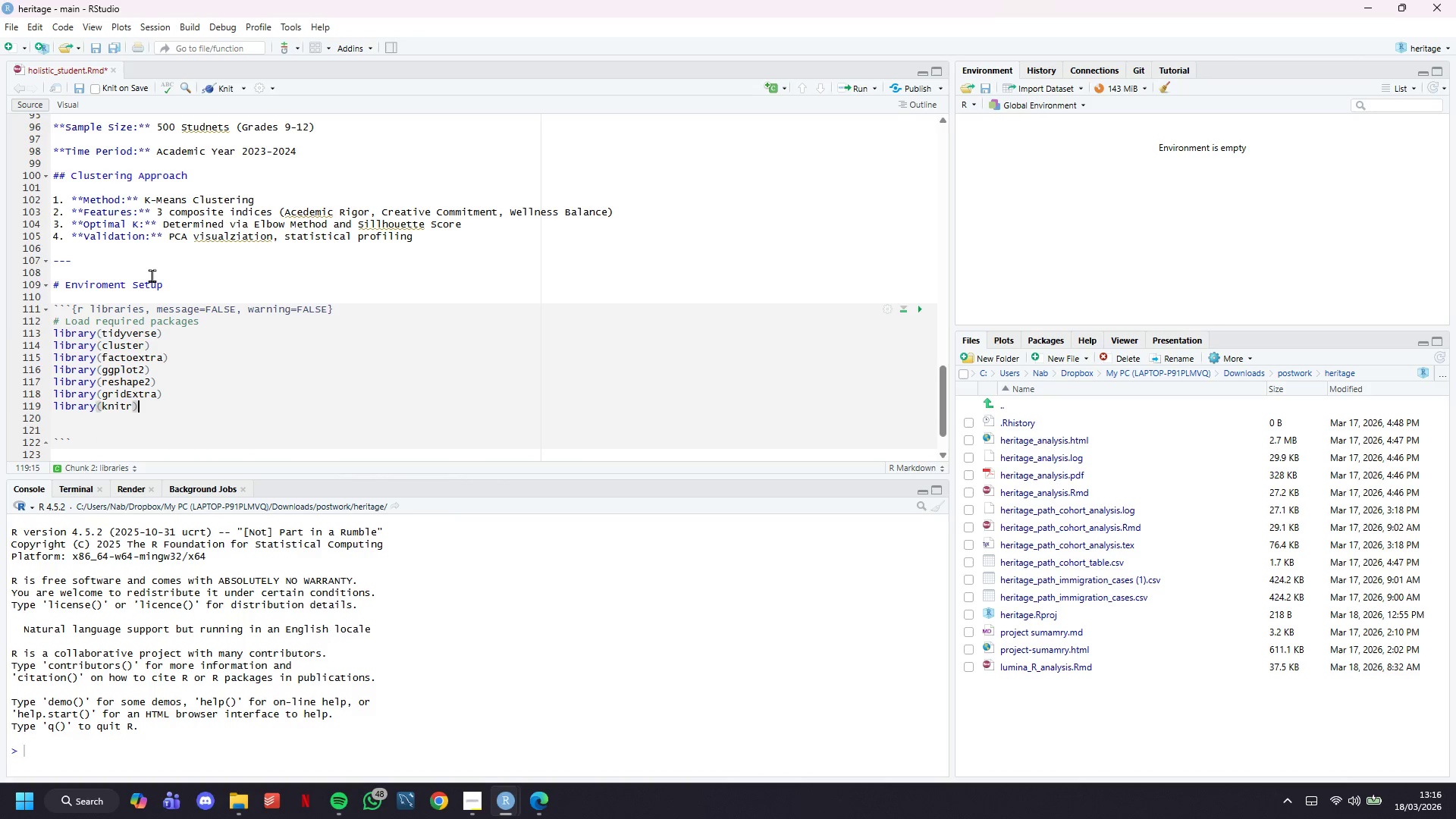 
key(ArrowRight)
 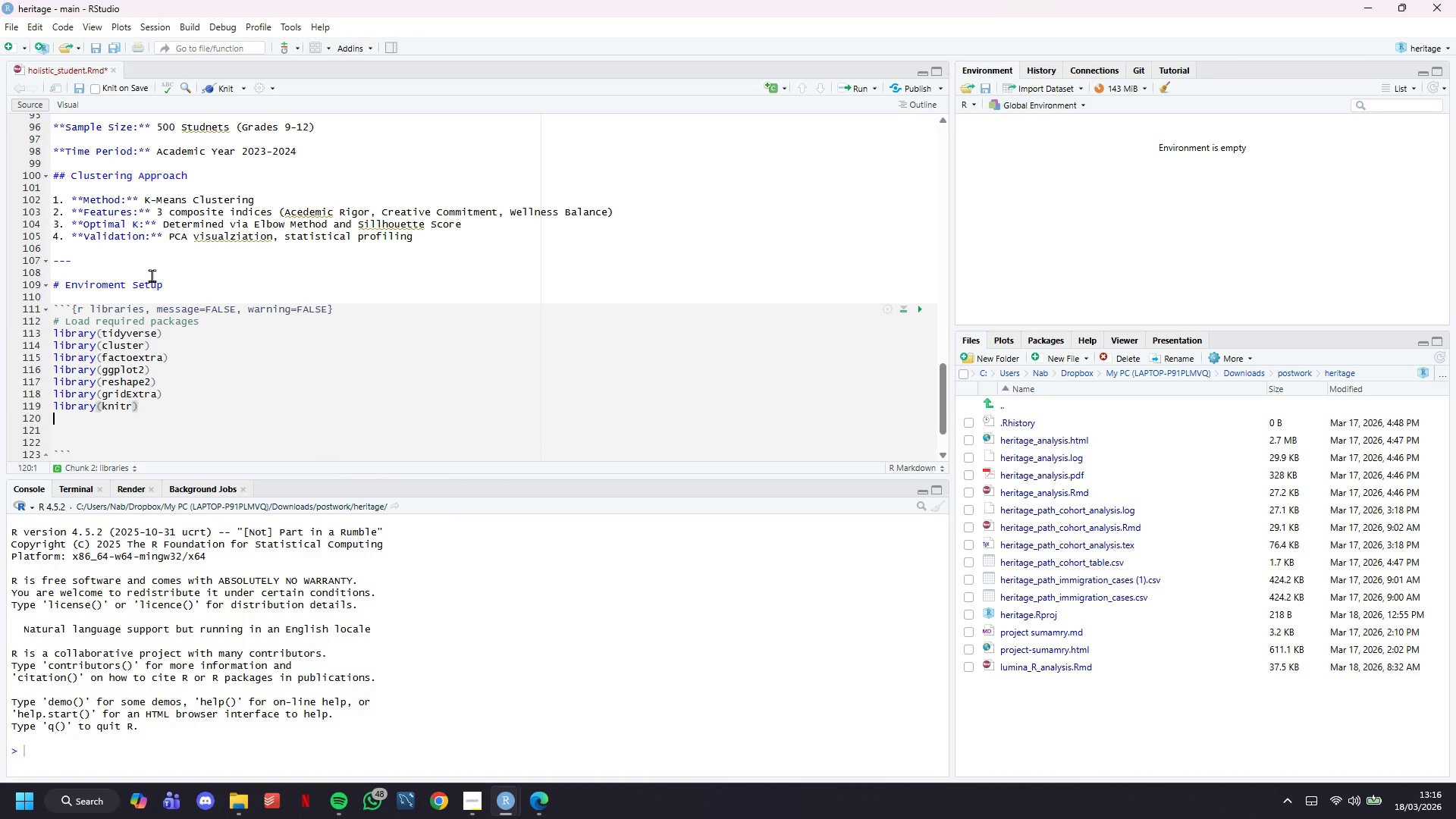 
key(Enter)
 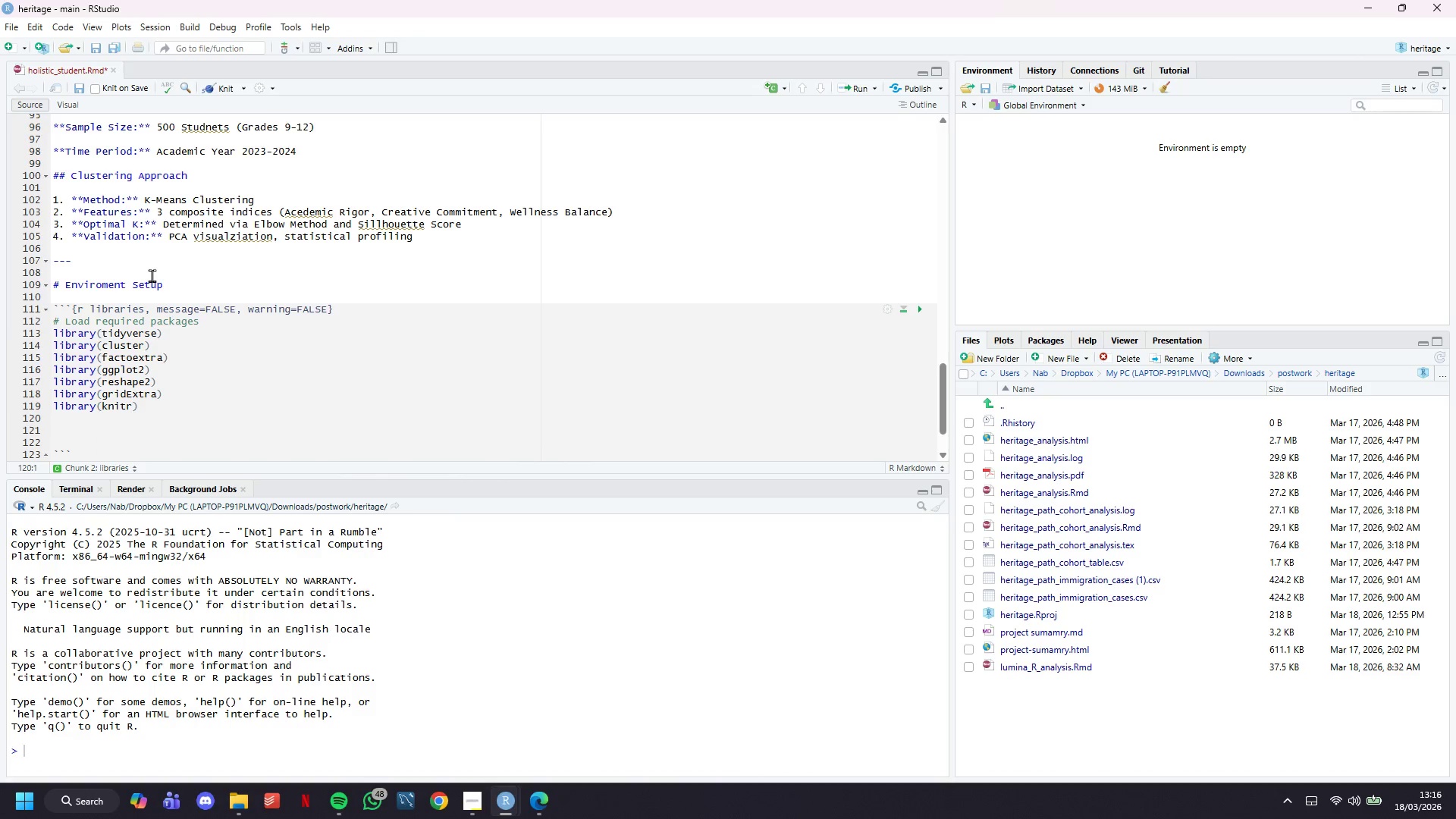 
type(library()
 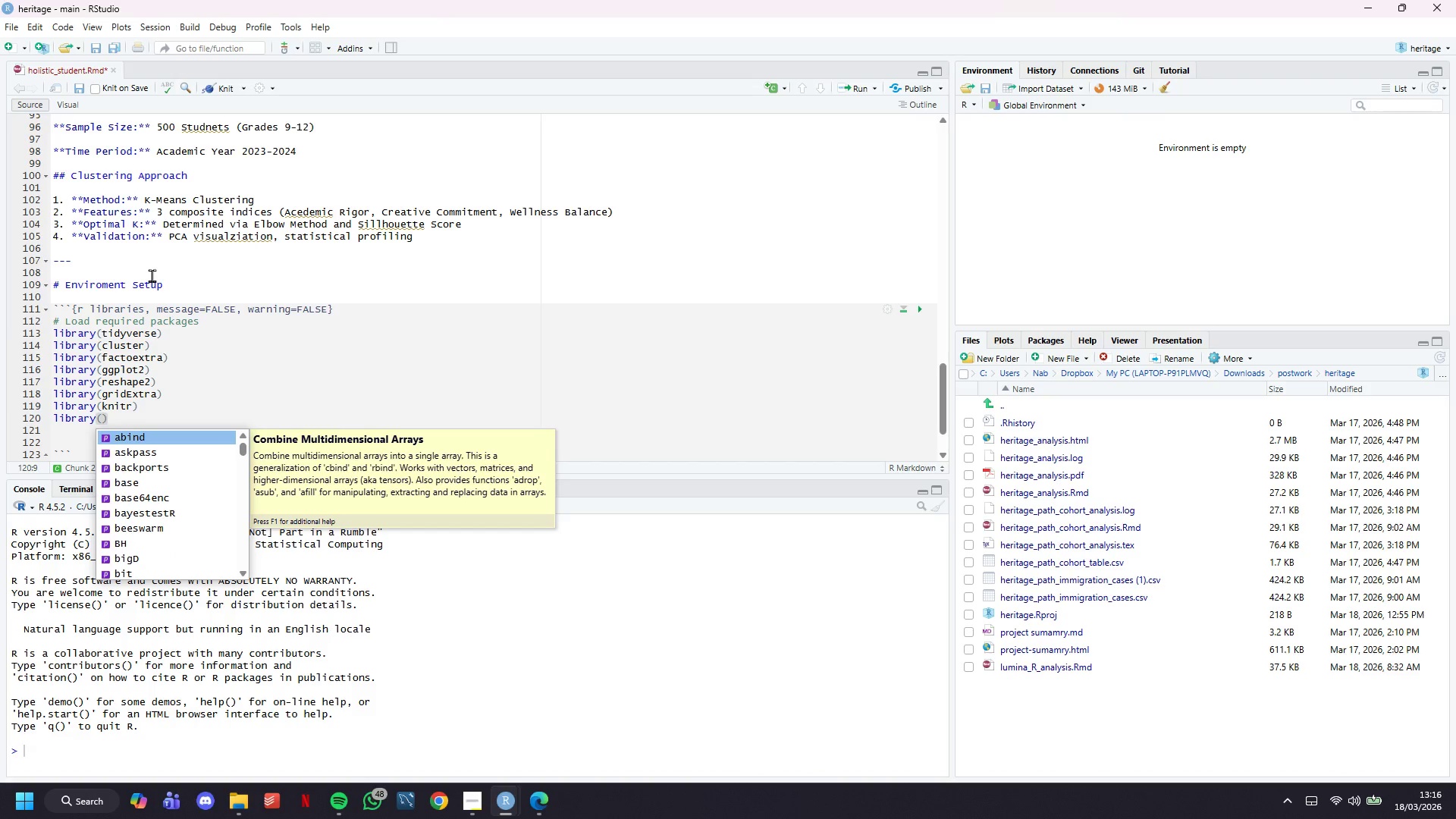 
type(ka)
key(Tab)
 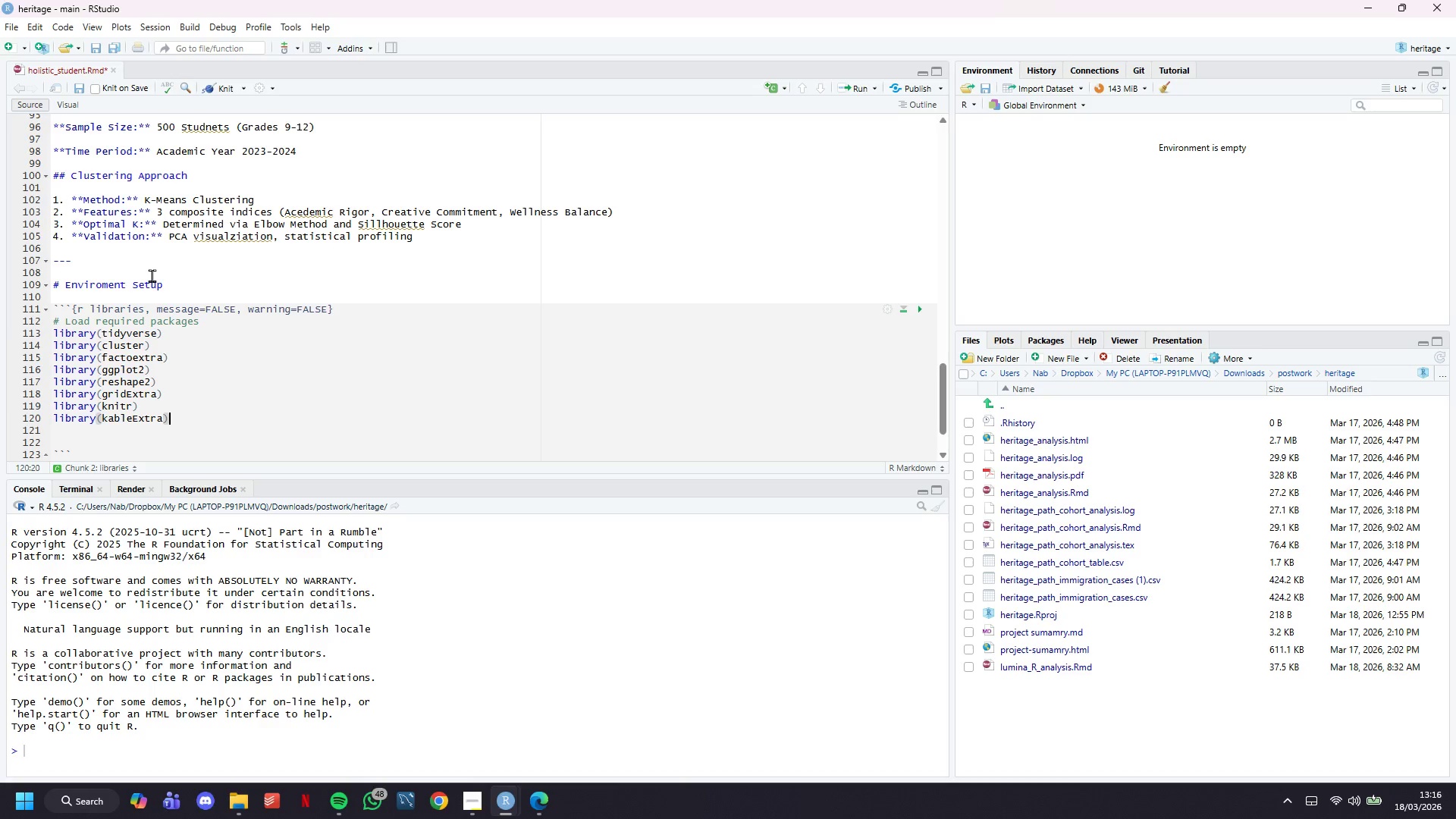 
key(ArrowRight)
 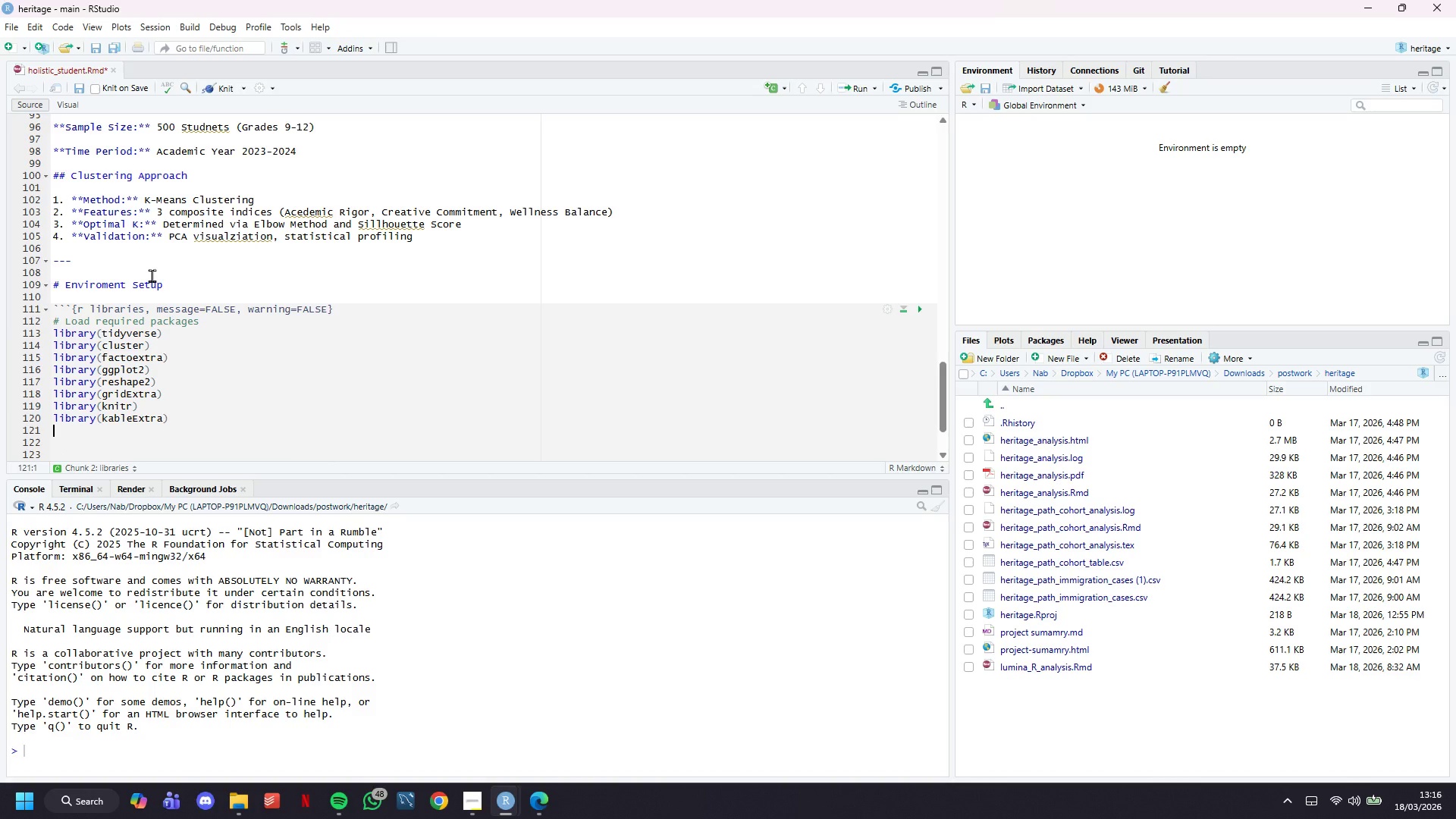 
key(Enter)
 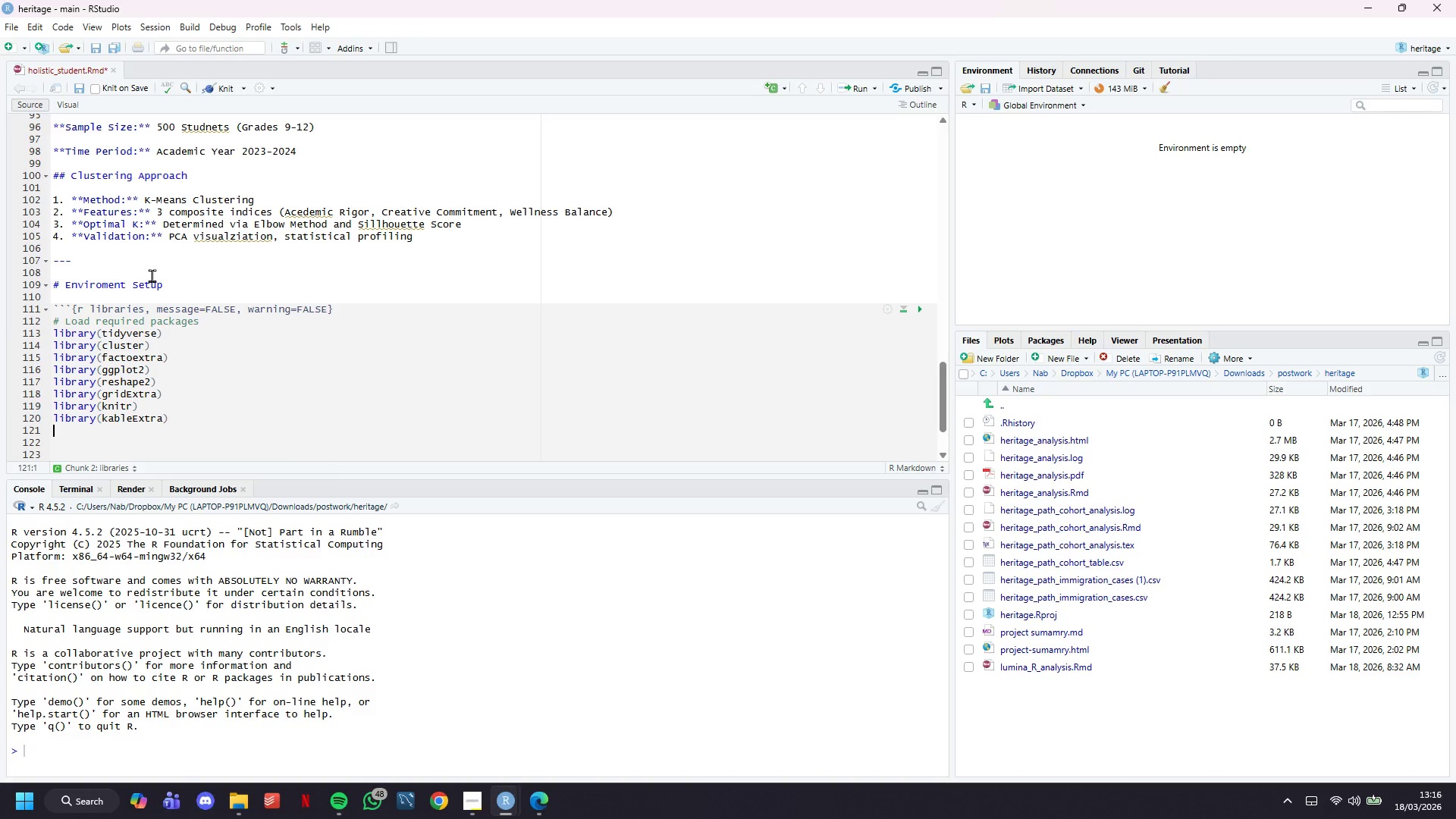 
type(library(fmsb)
 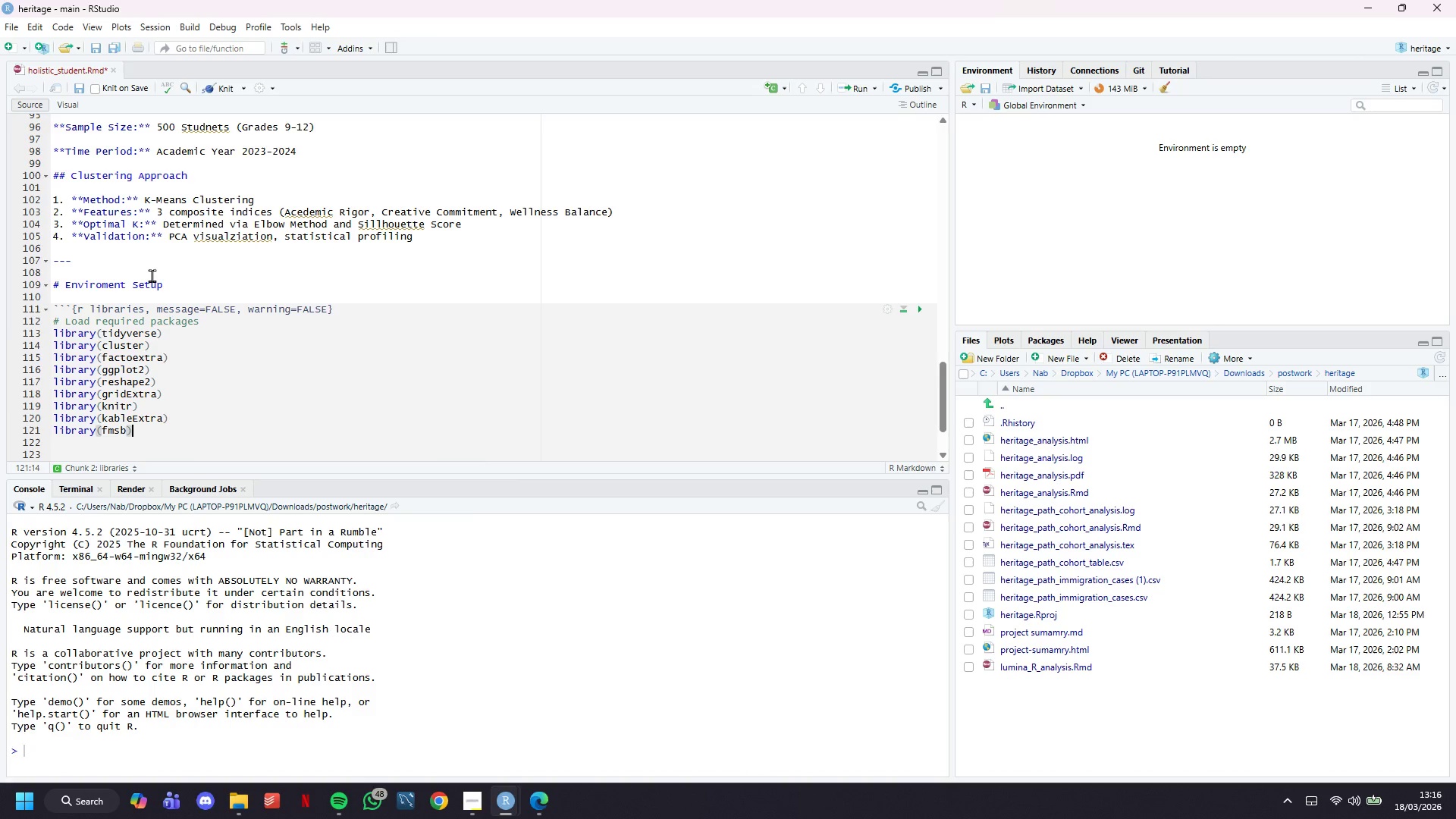 
key(ArrowRight)
 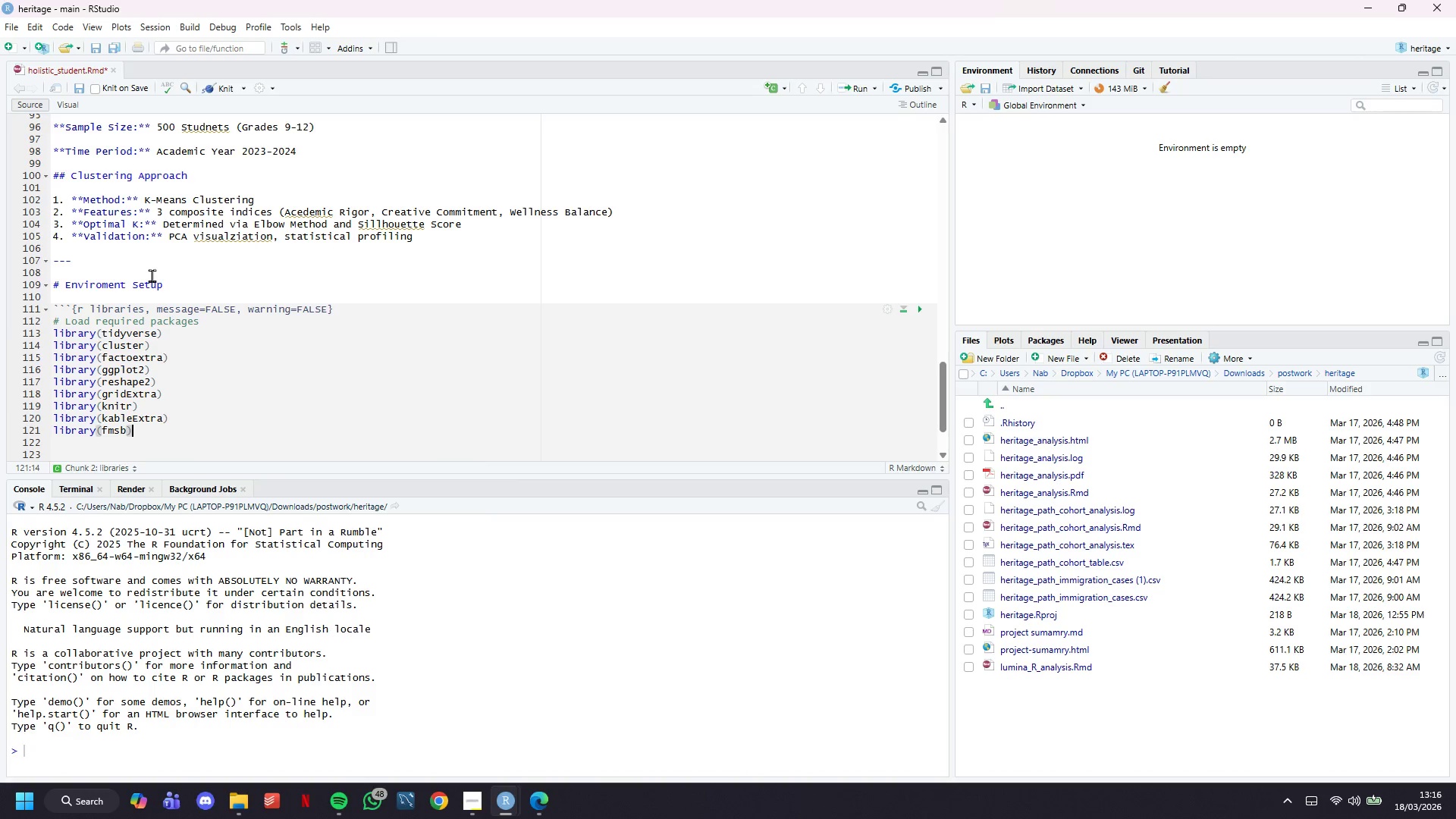 
key(Enter)
 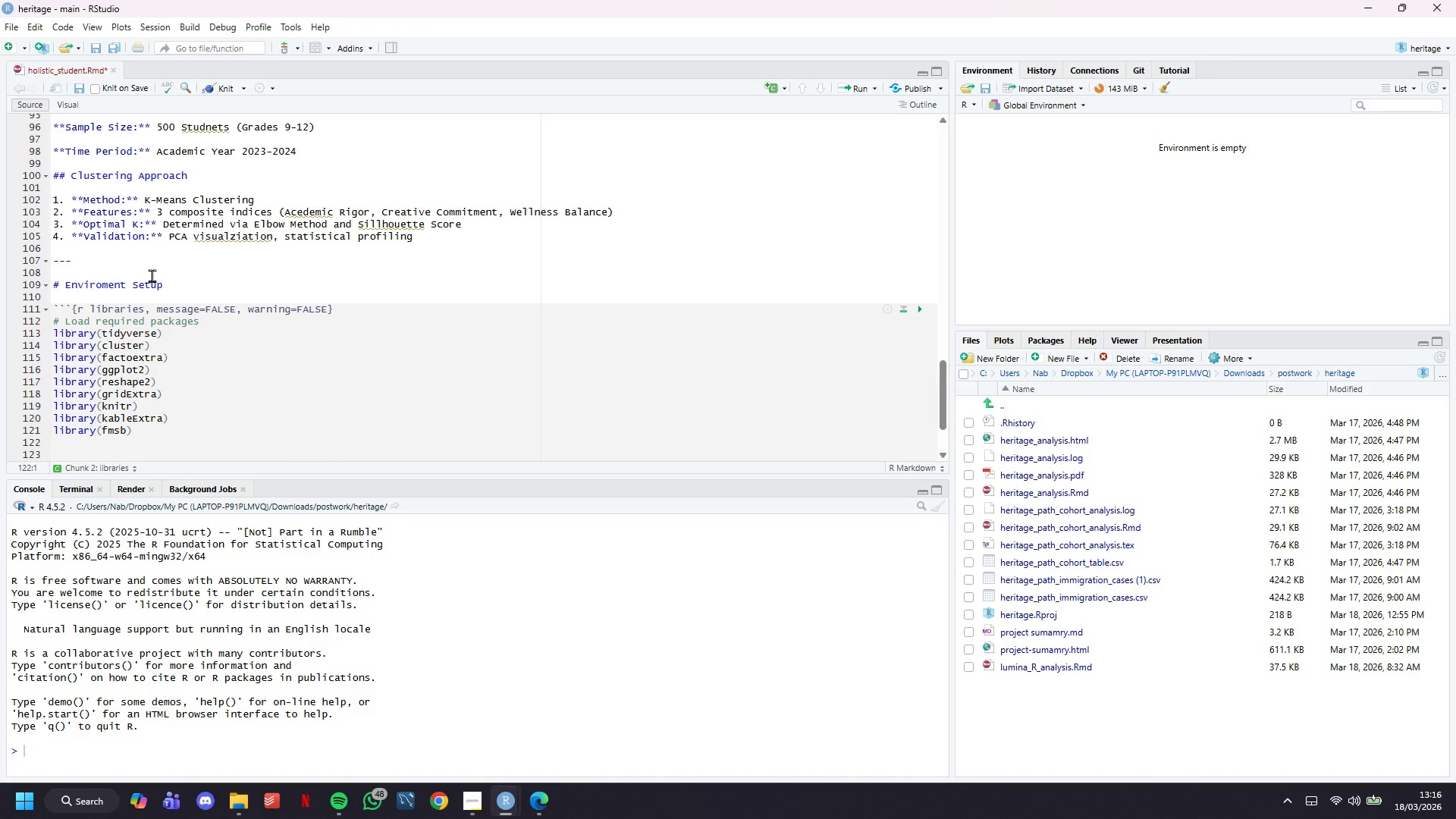 
type(library(RColorBreww)
key(Backspace)
type(er)
 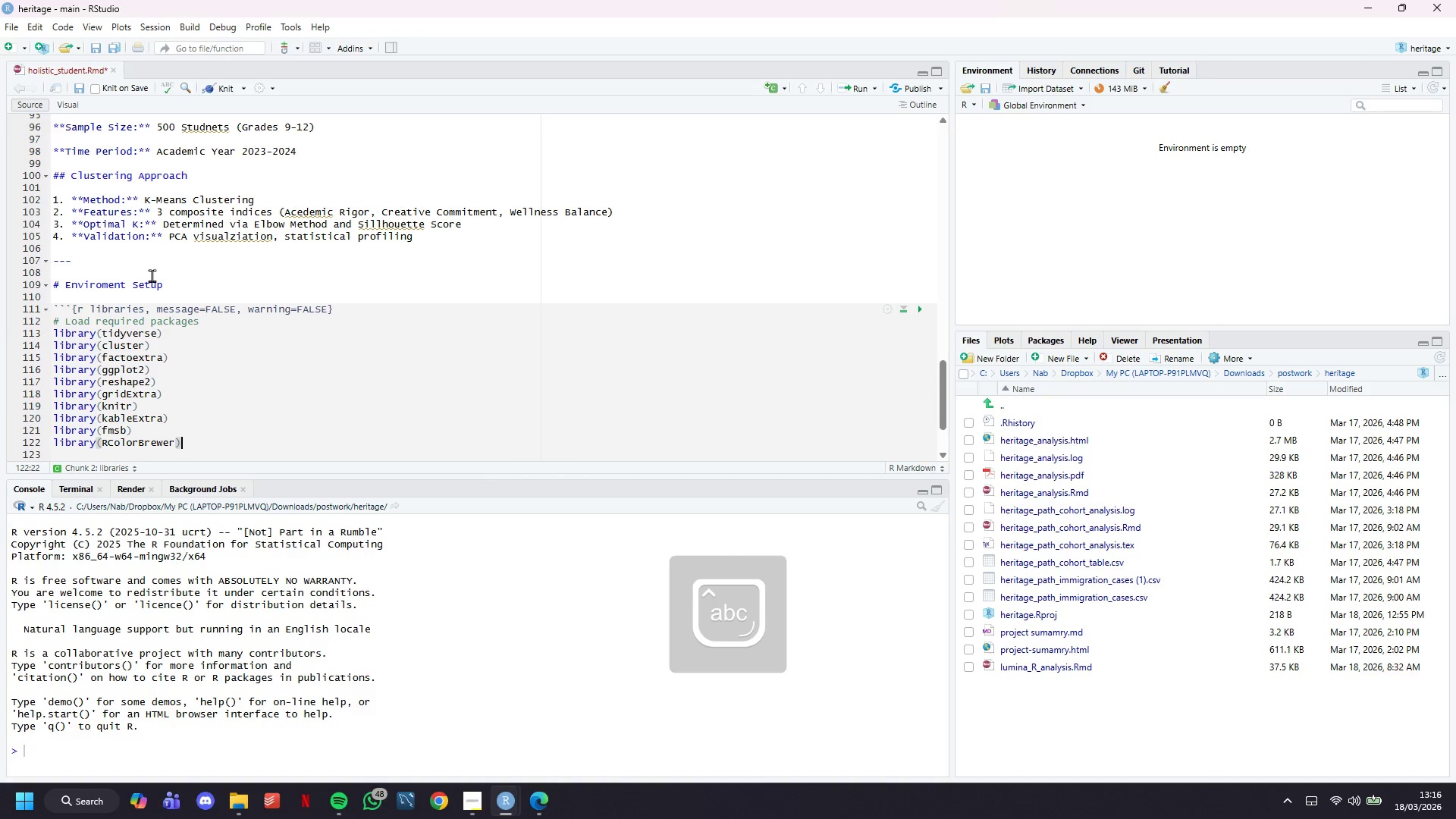 
 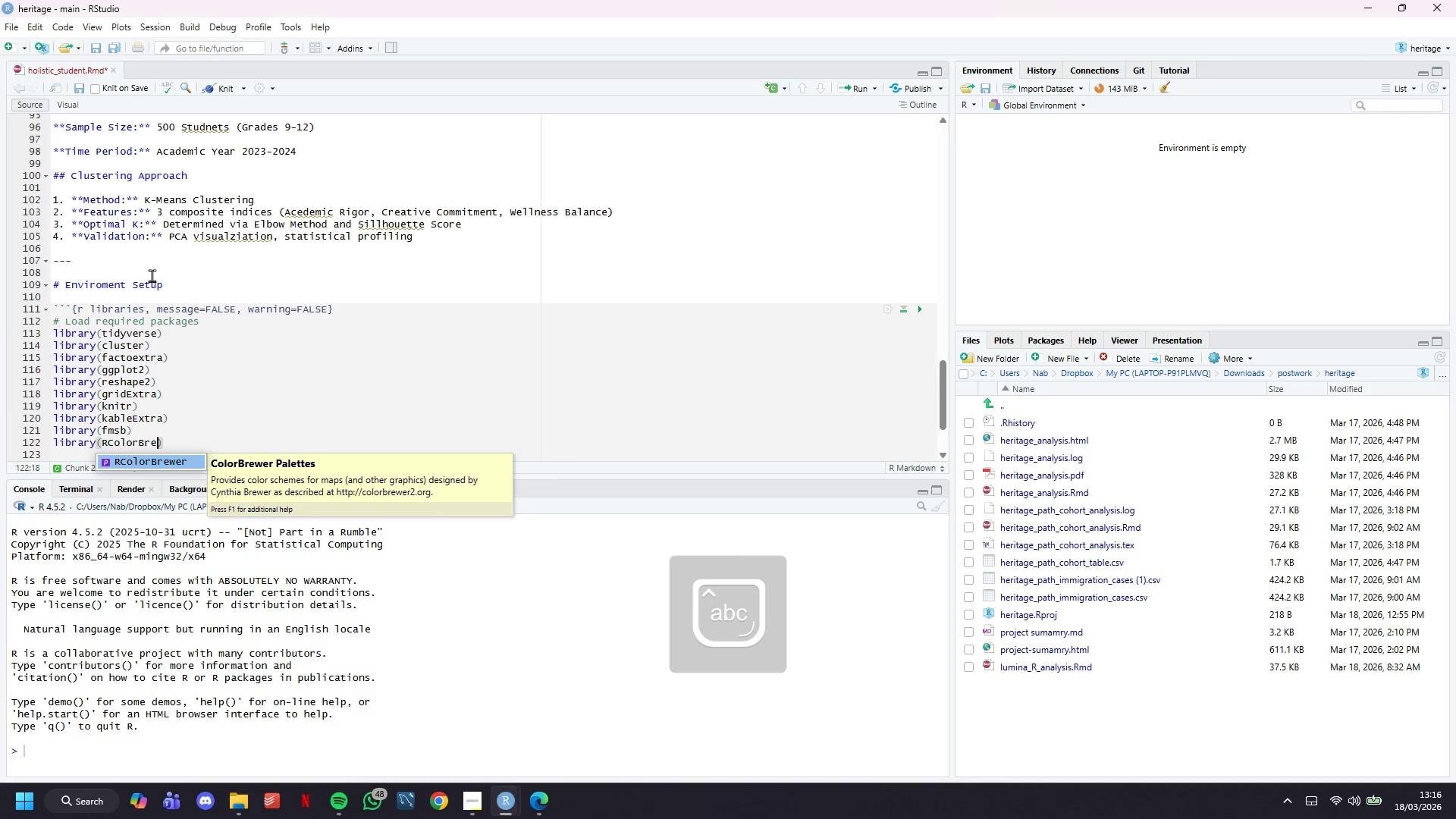 
key(ArrowRight)
 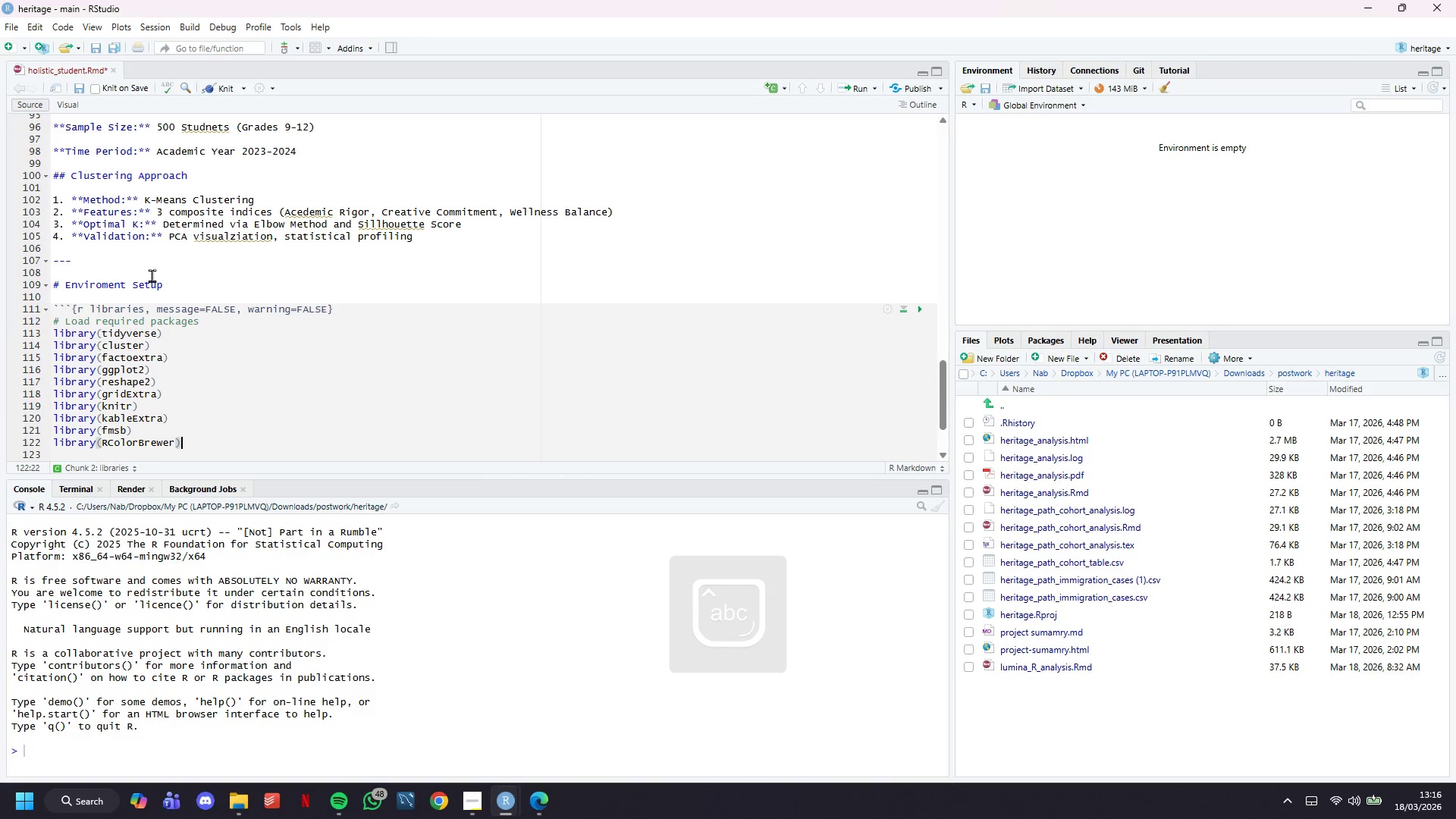 
key(Enter)
 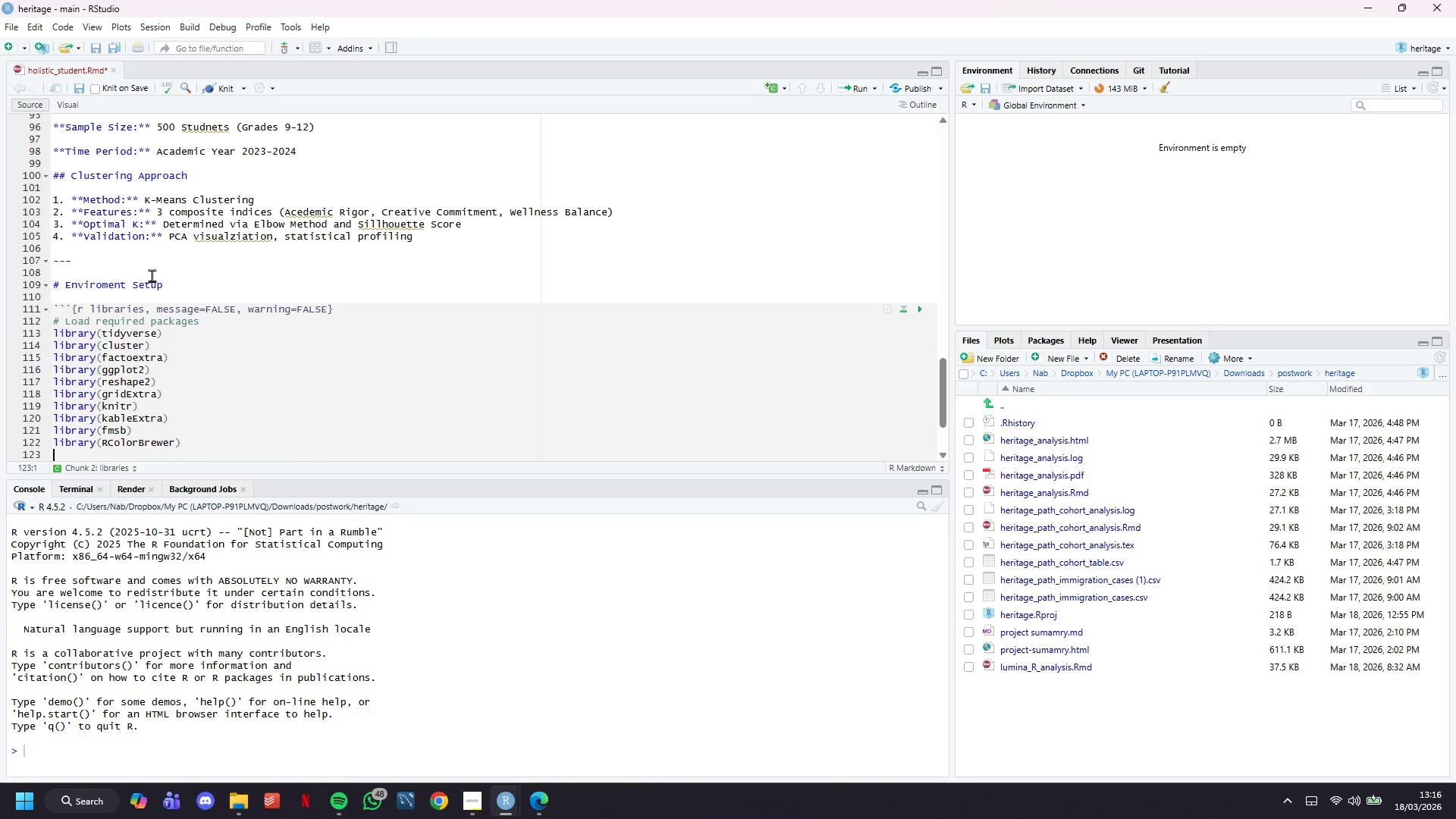 
type(library(scales)
 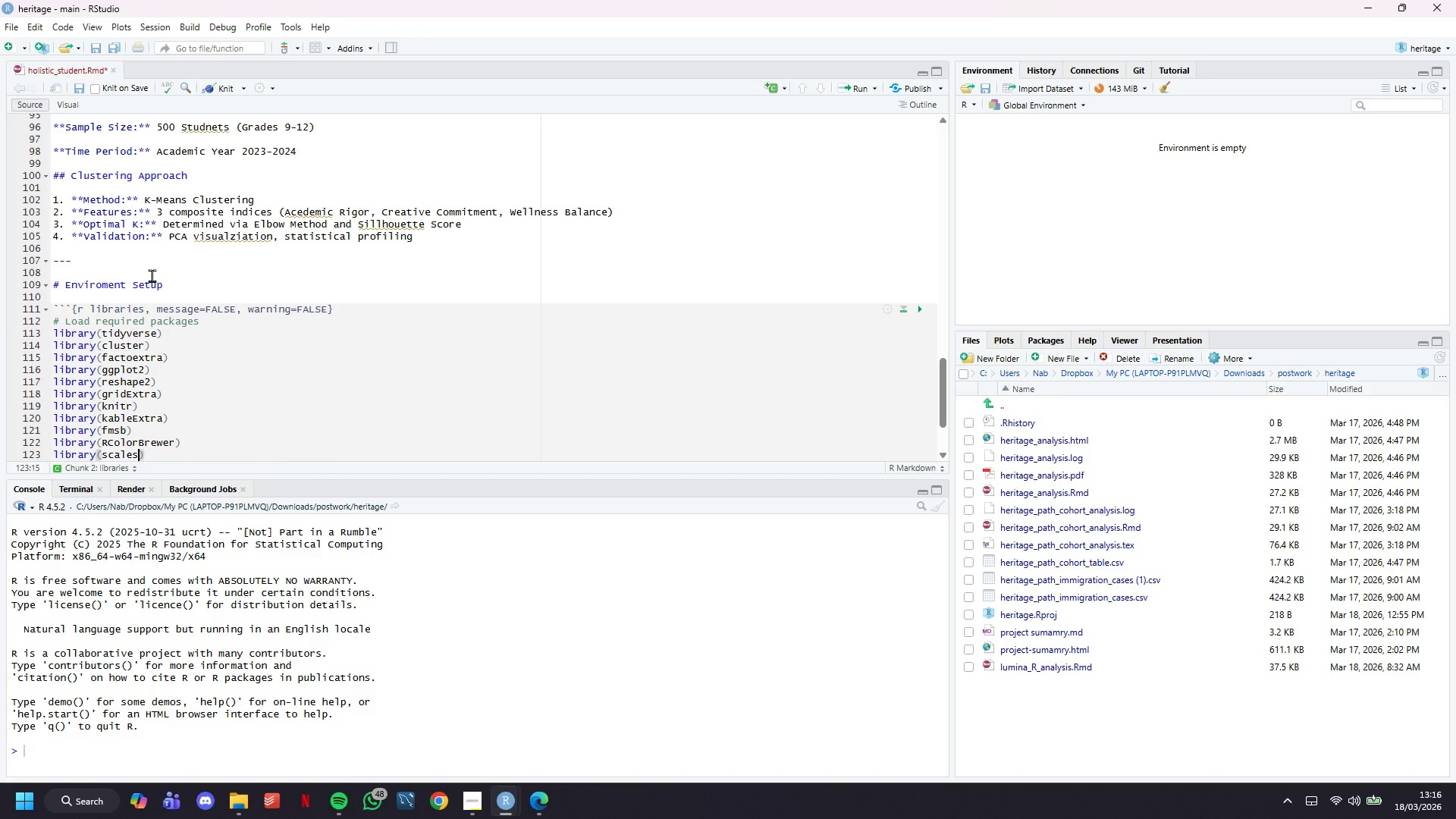 
scroll: coordinate [327, 367], scroll_direction: down, amount: 5.0
 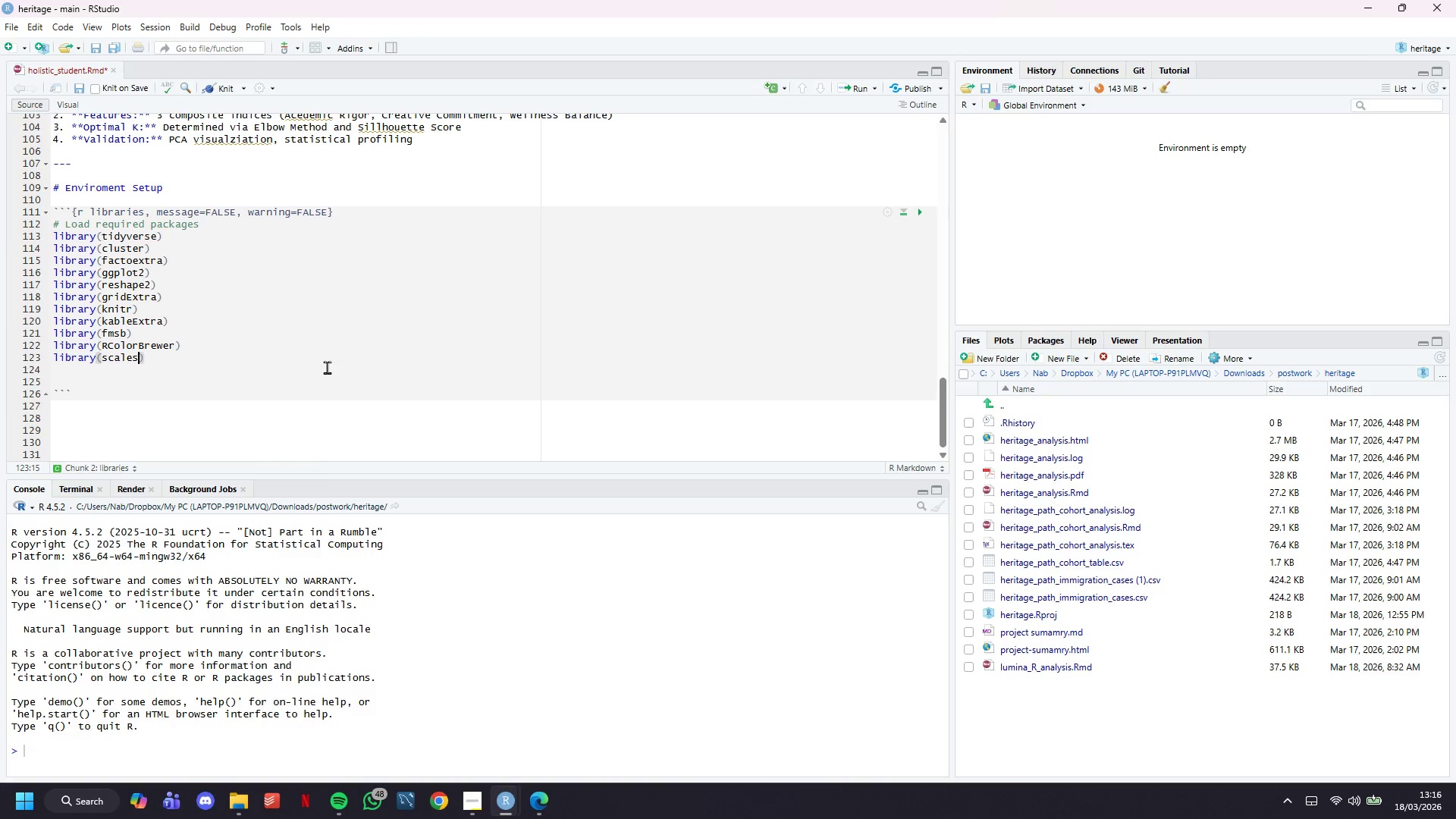 
left_click([327, 367])
 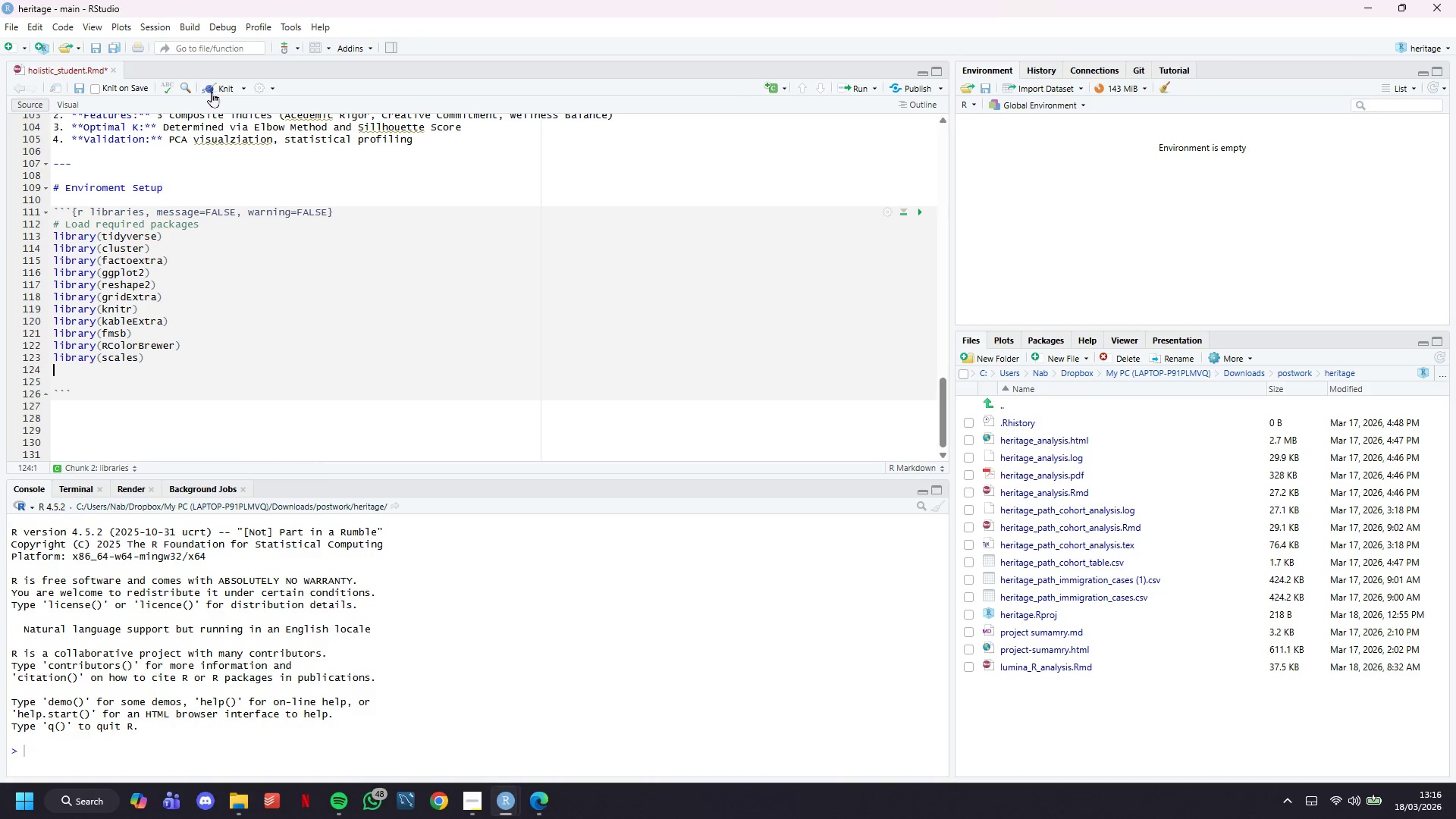 
left_click([214, 86])
 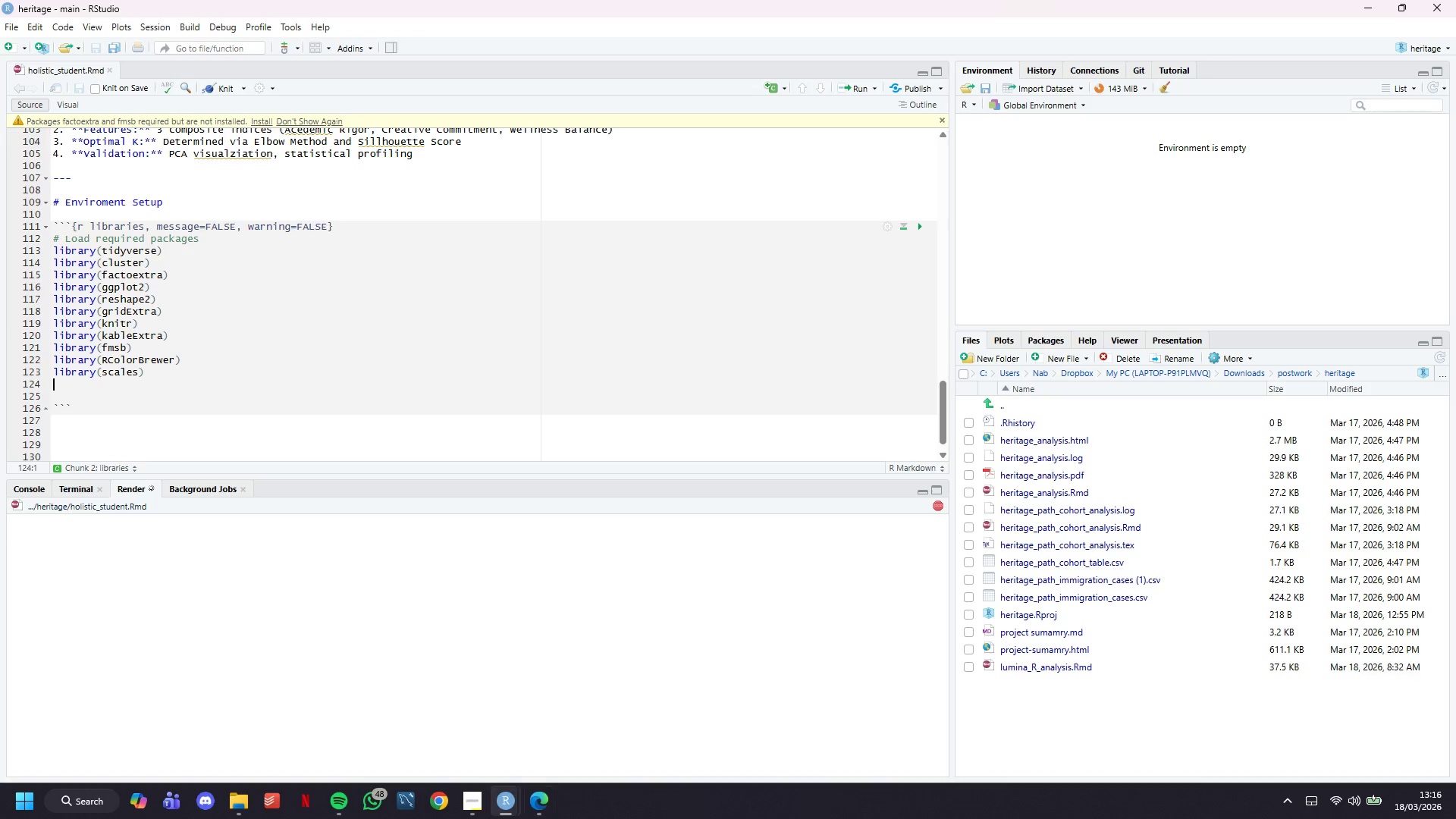 
left_click([469, 795])